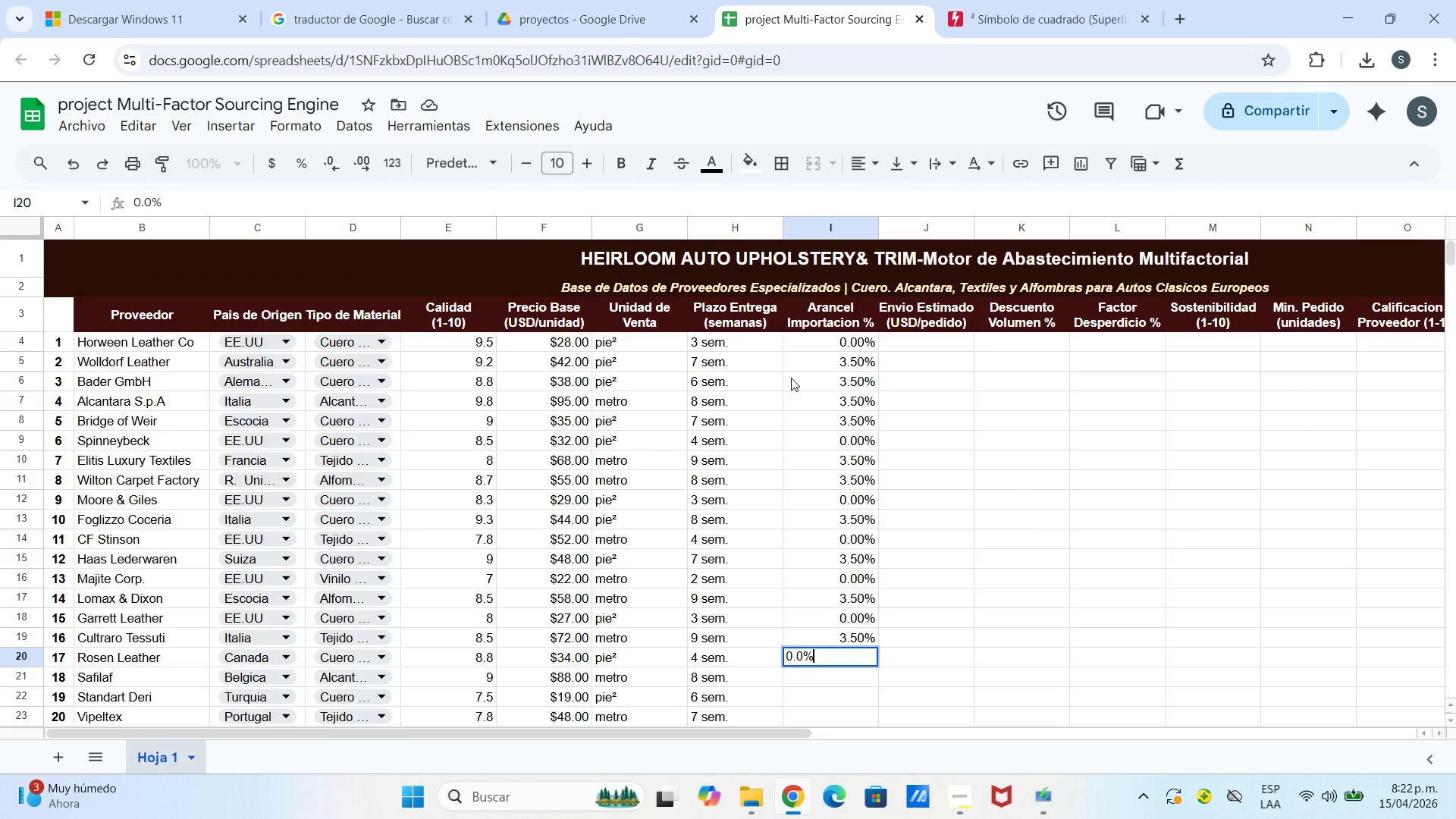 
 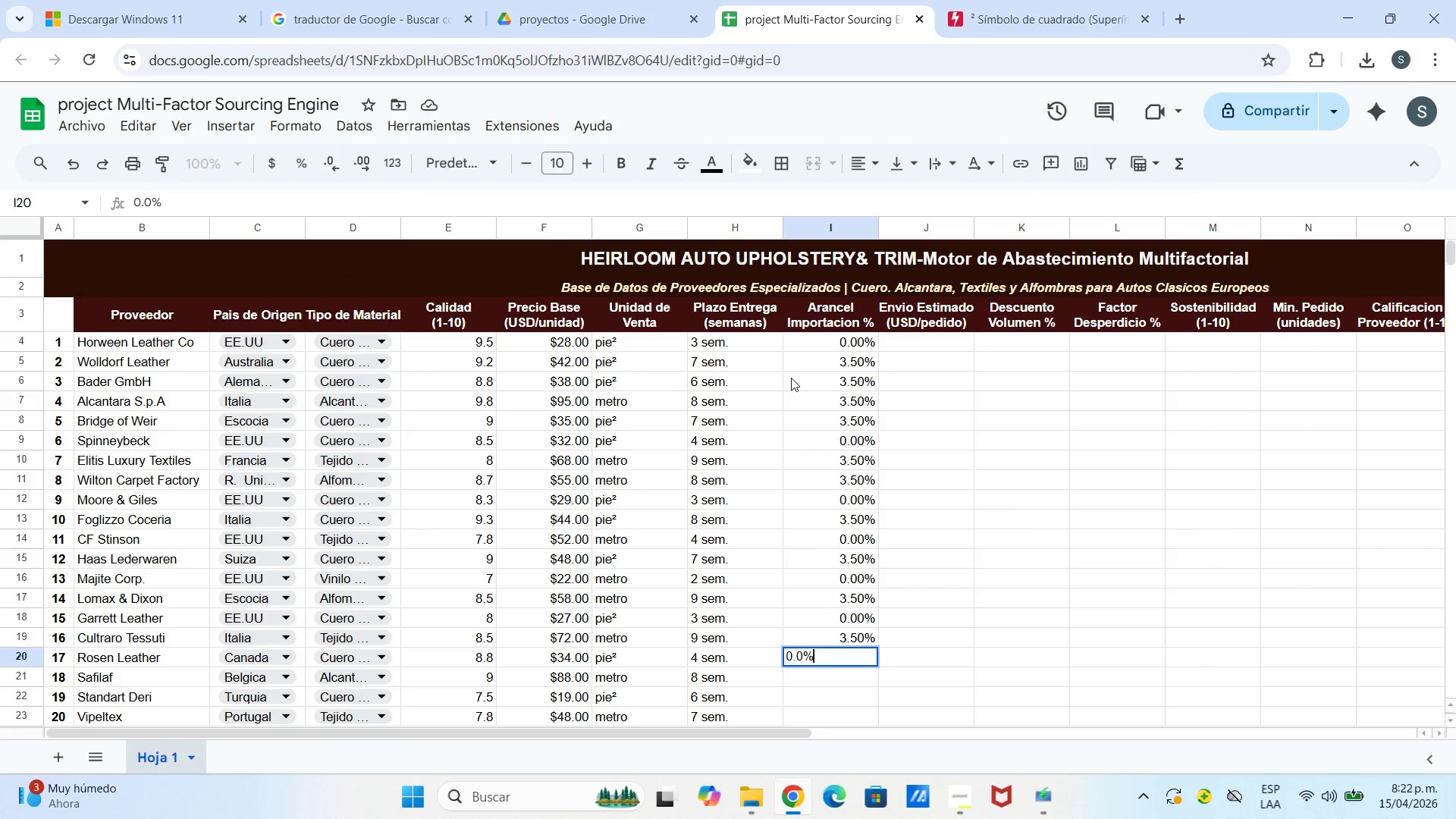 
key(Enter)
 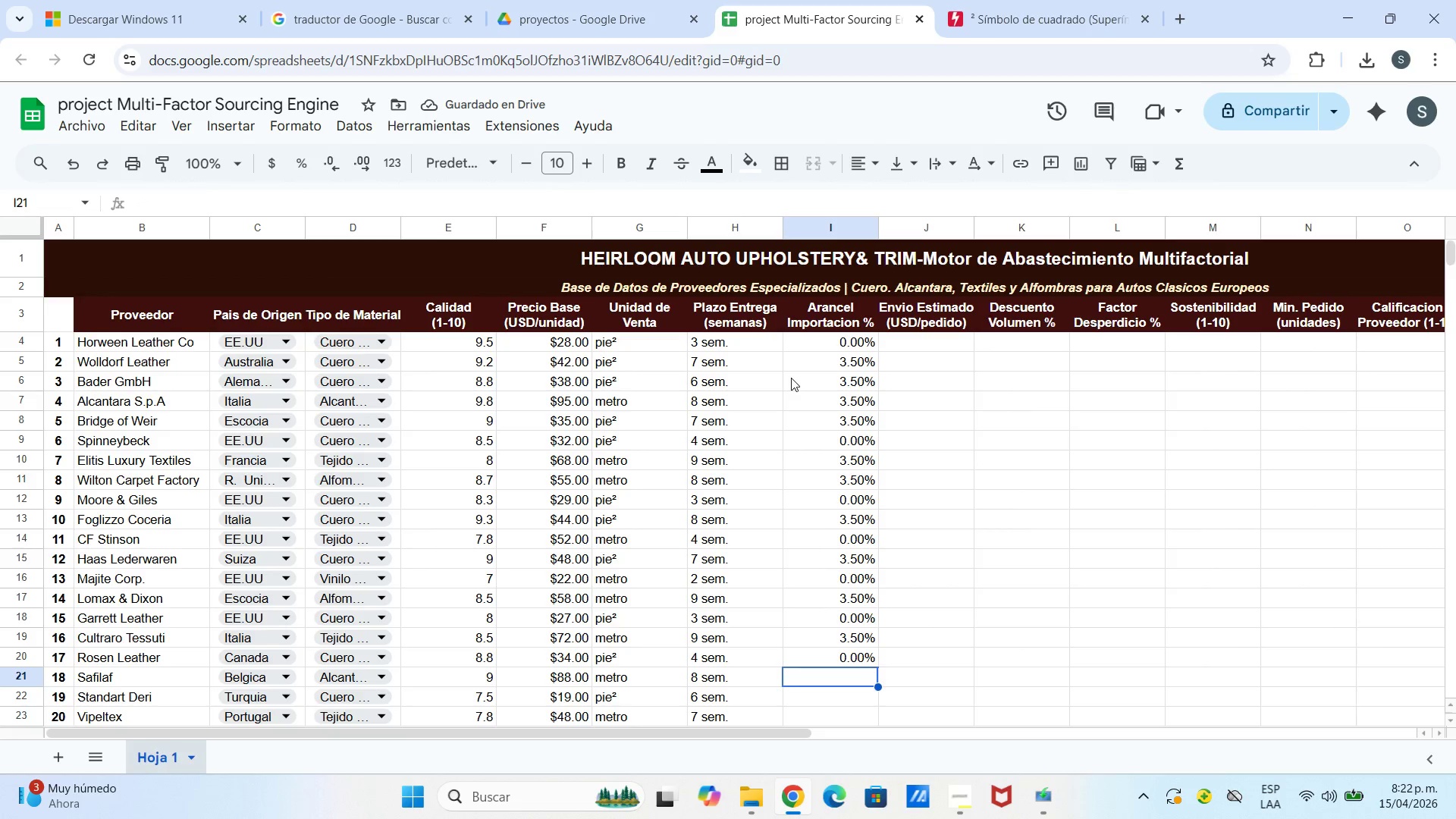 
wait(5.33)
 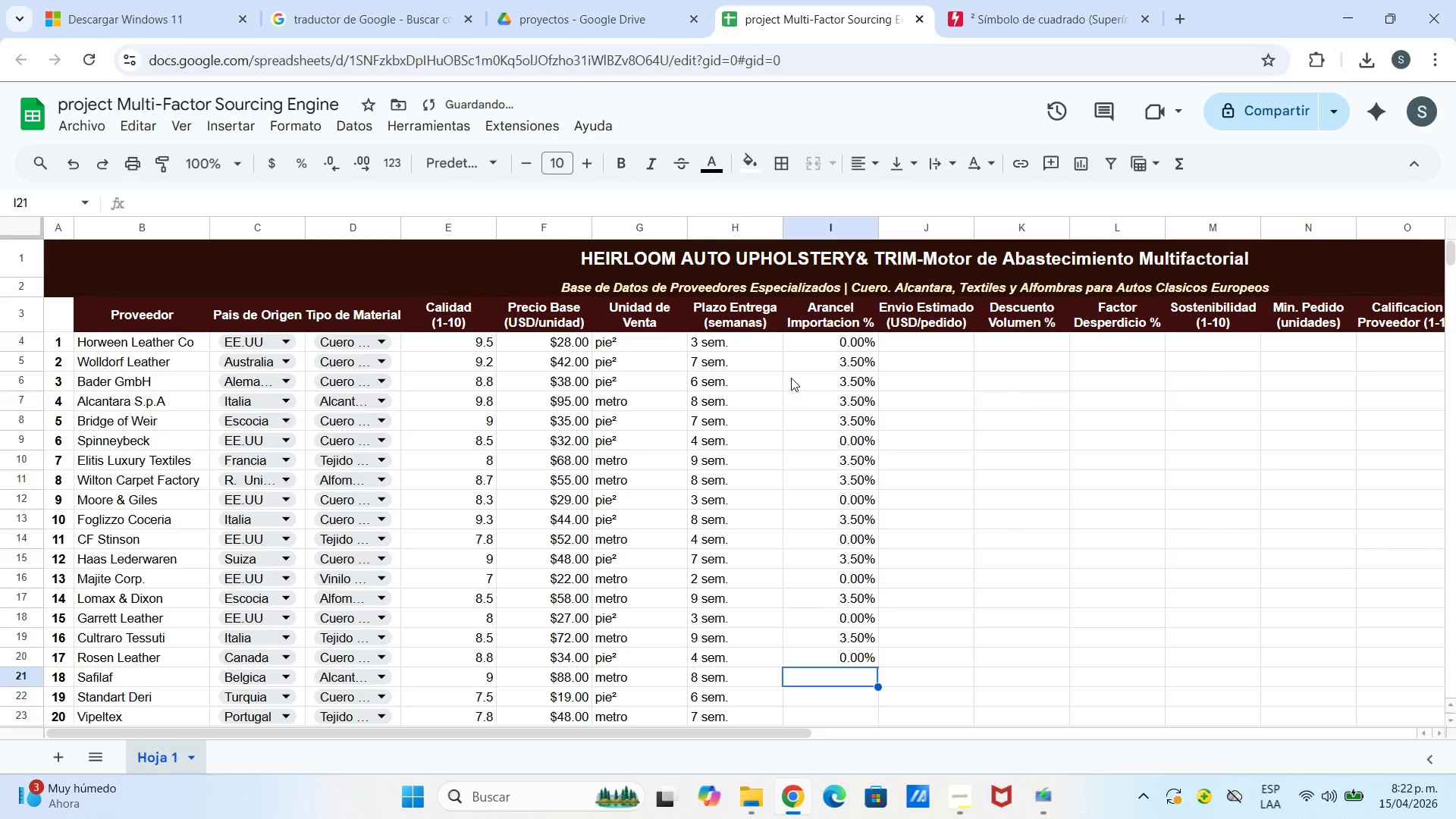 
scroll: coordinate [792, 381], scroll_direction: down, amount: 1.0
 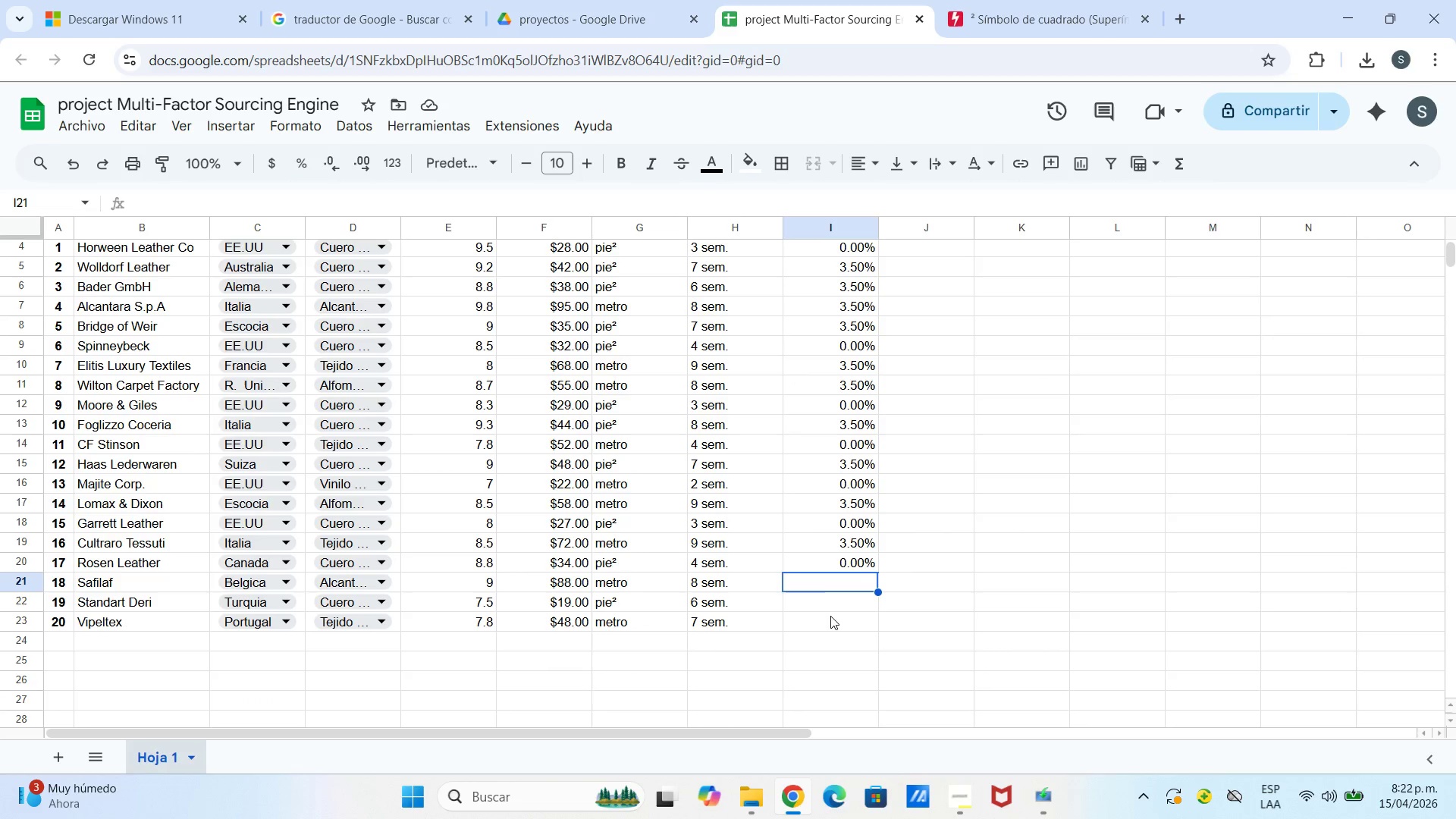 
left_click([831, 621])
 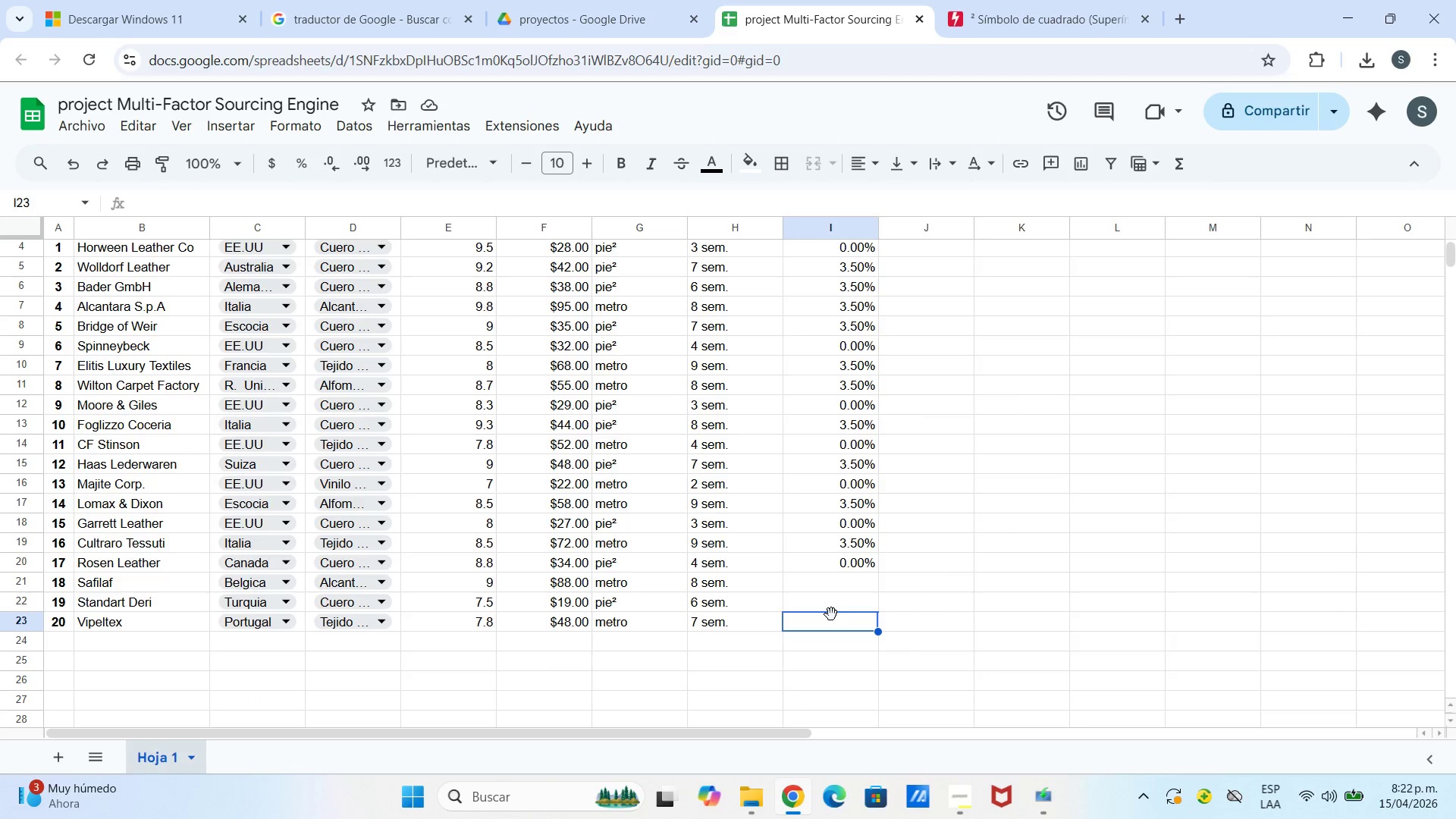 
type(3.5%)
 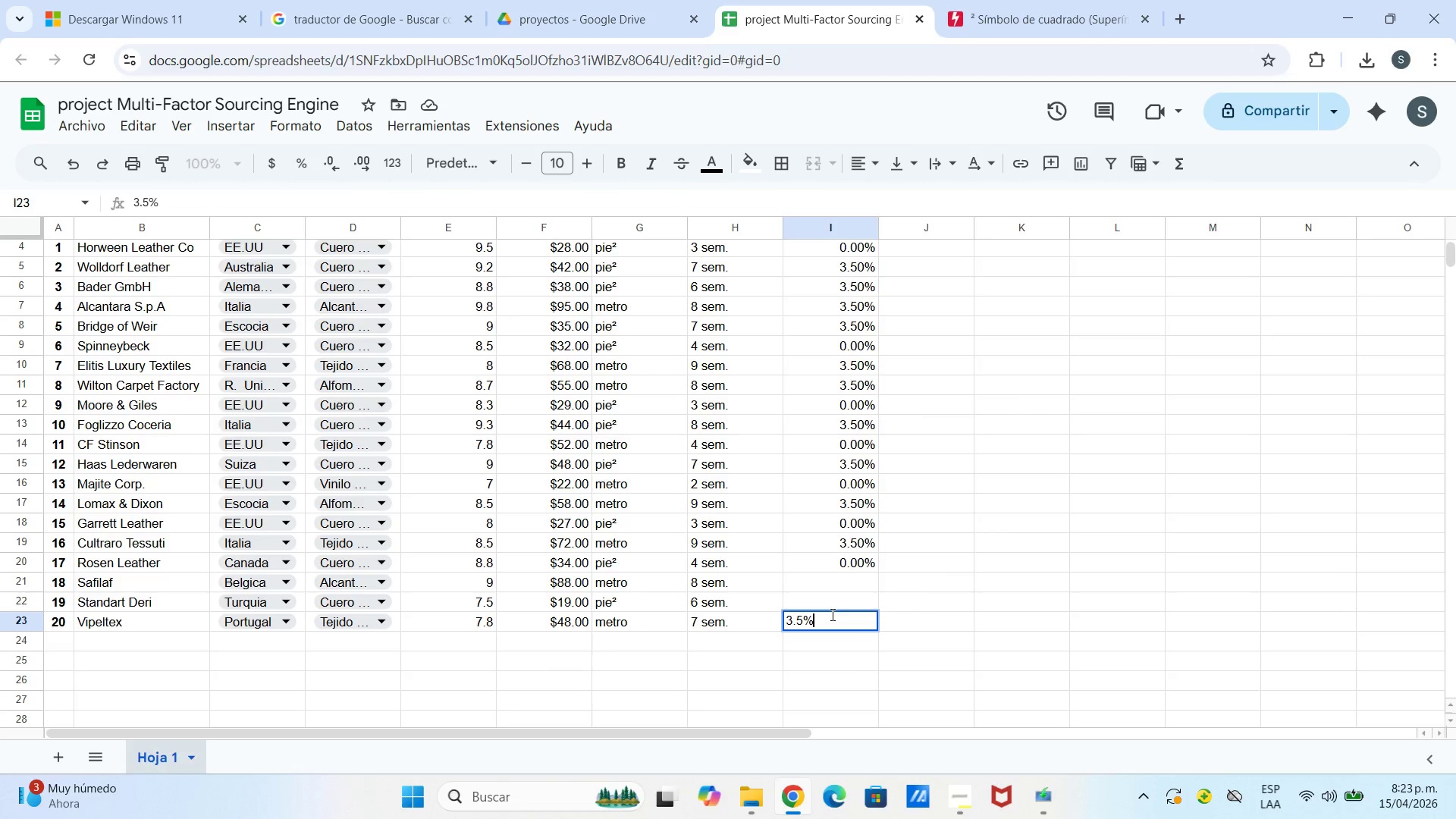 
key(ArrowUp)
 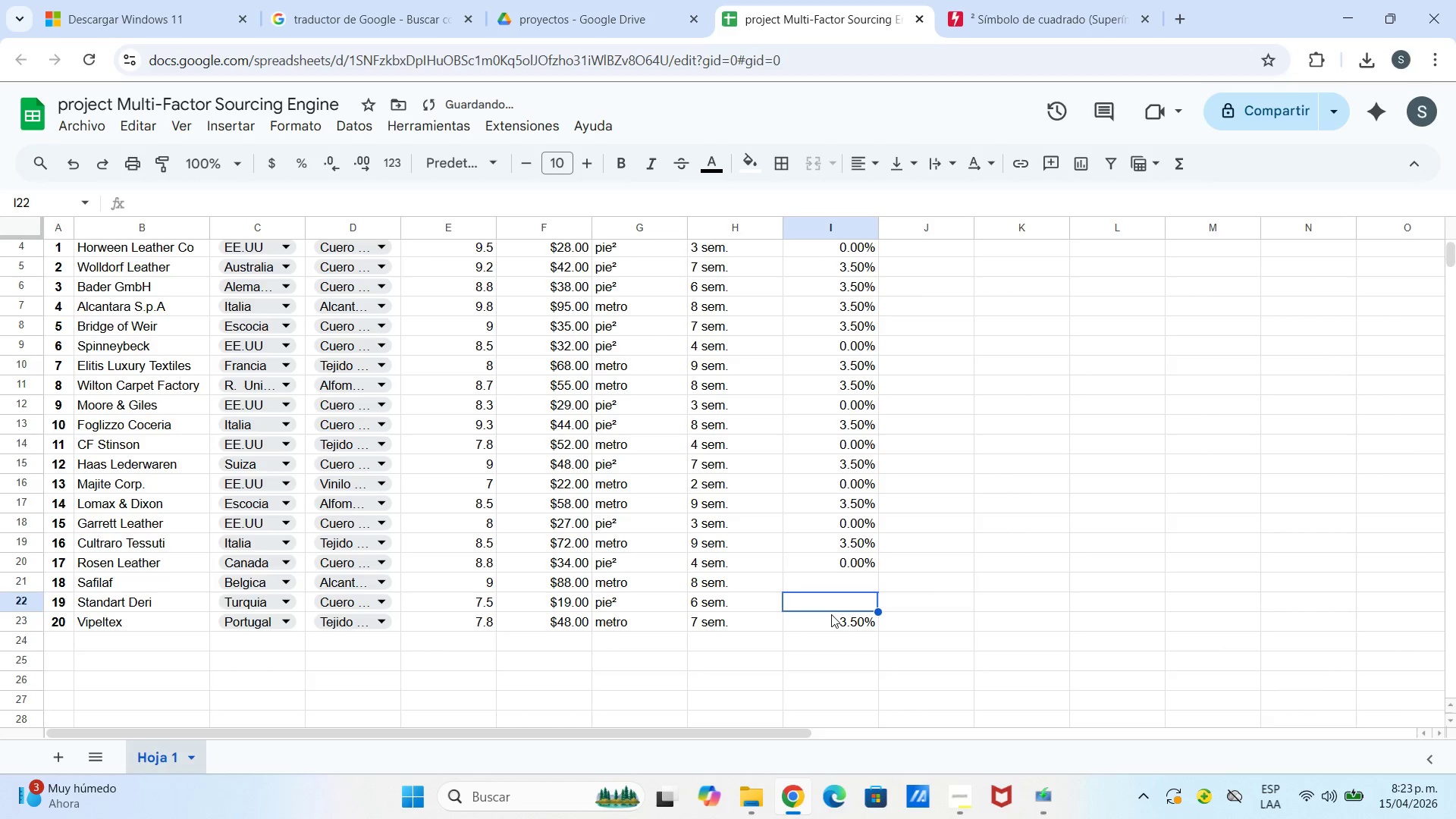 
type(5%)
 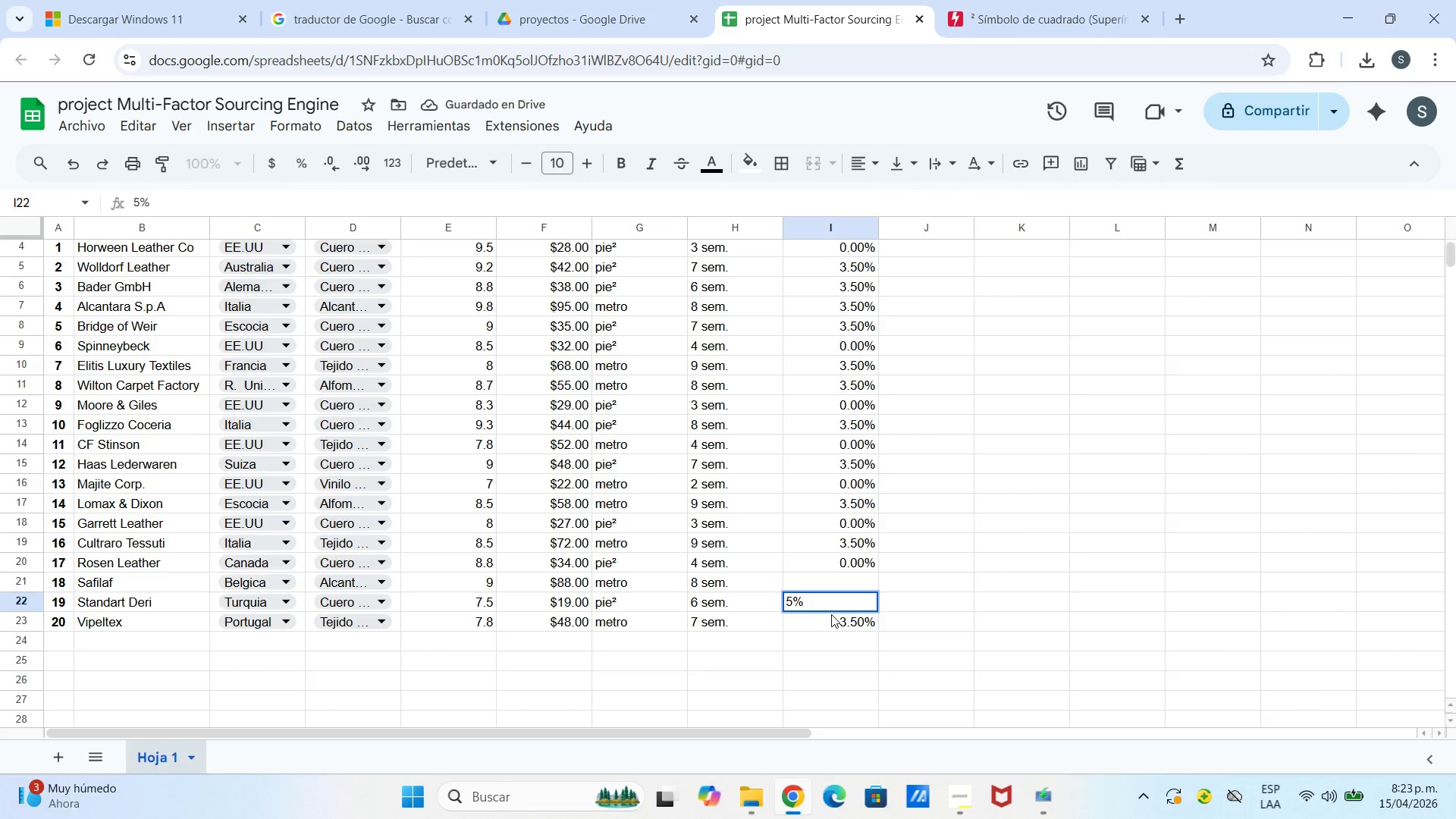 
key(ArrowUp)
 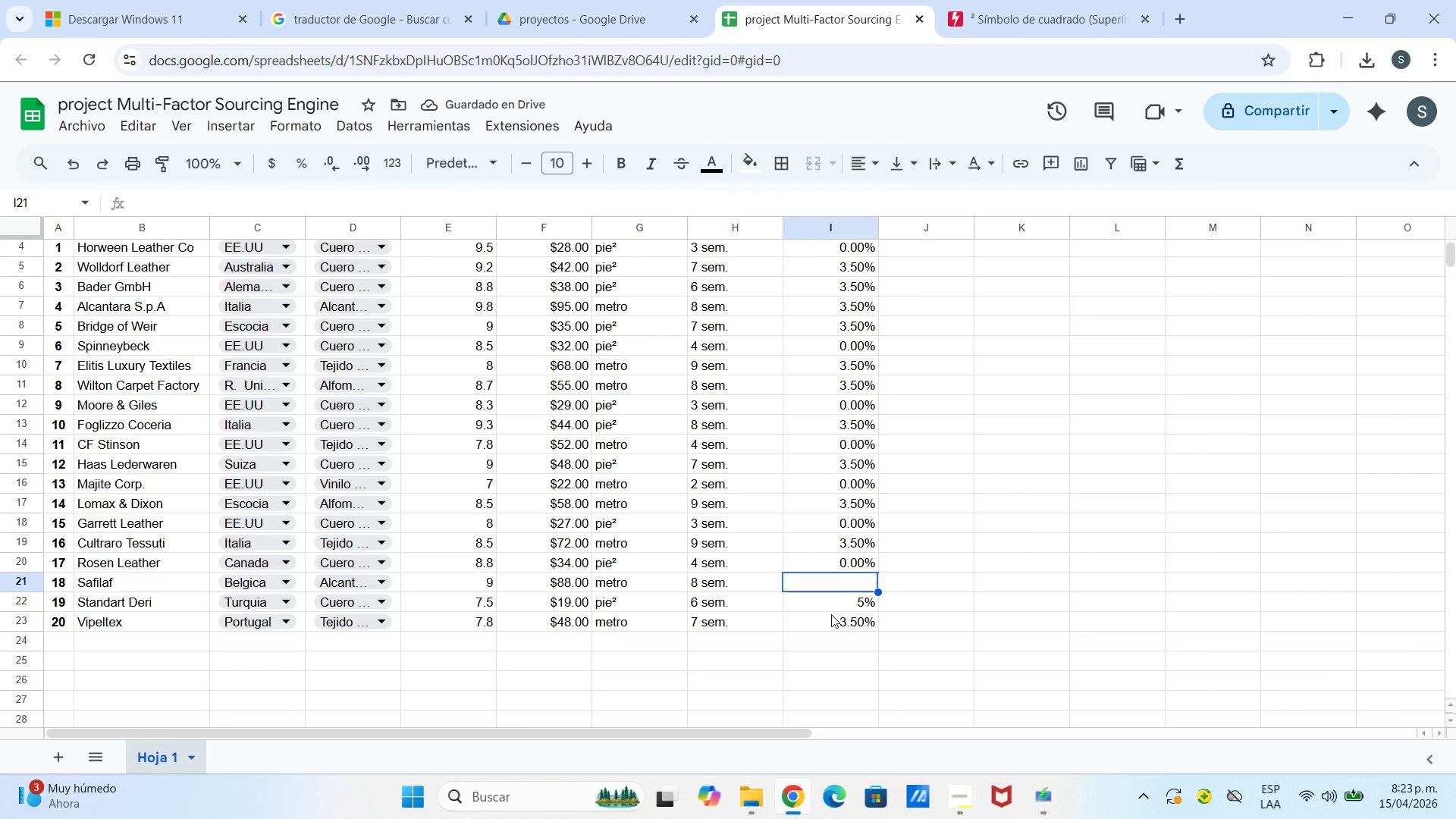 
key(ArrowDown)
 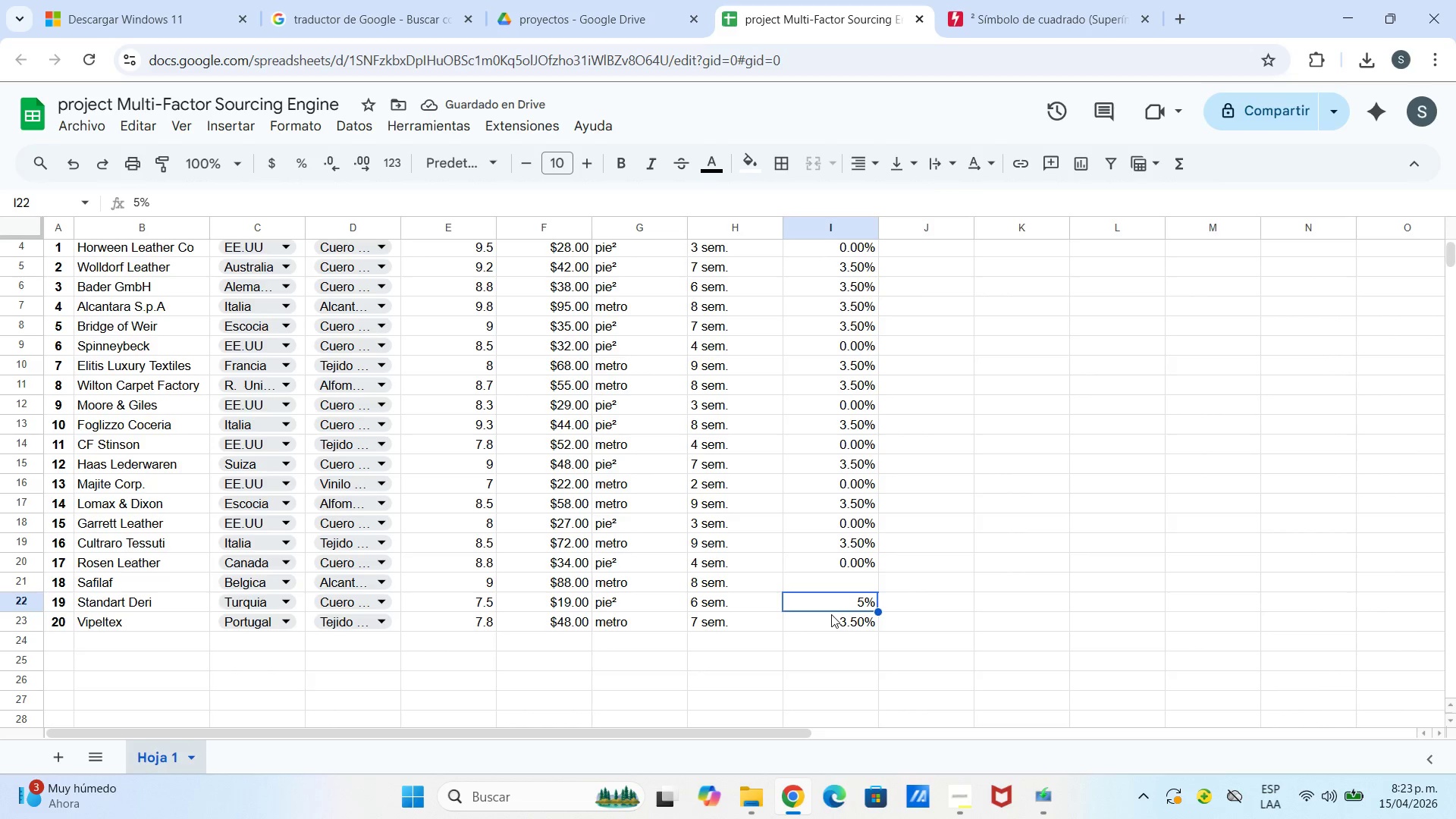 
key(Backspace)
type(5.0%)
 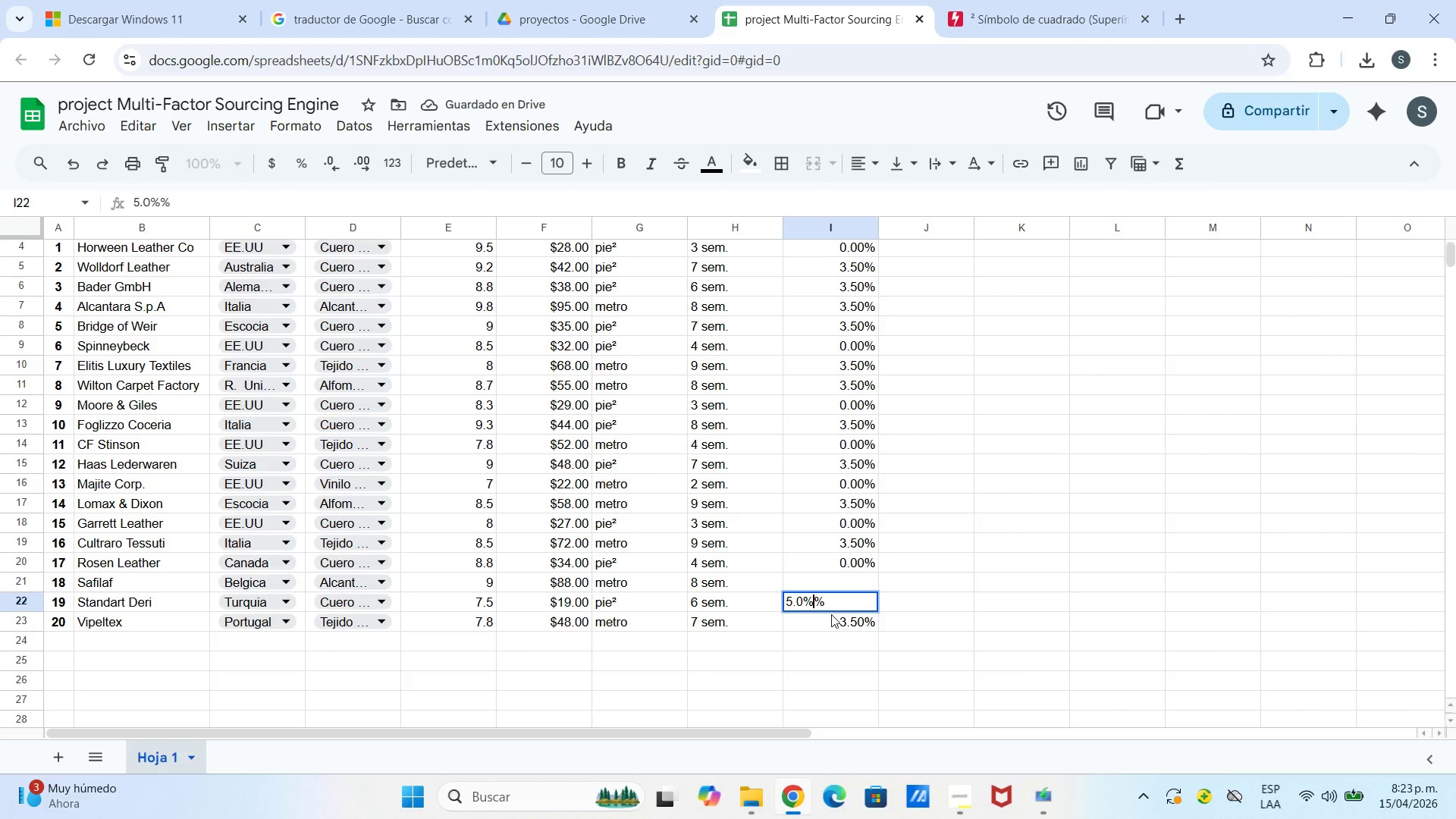 
key(ArrowUp)
 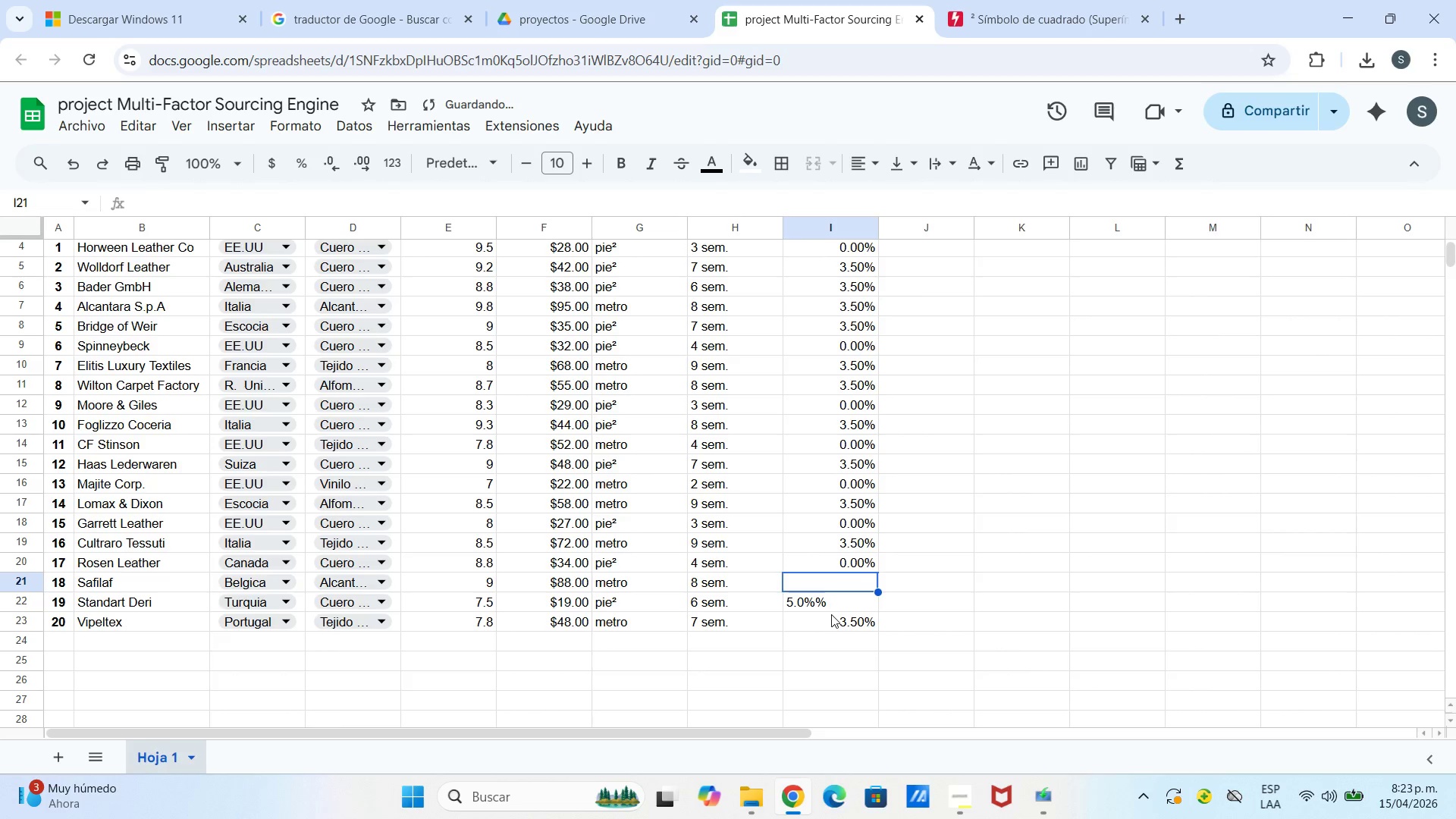 
key(ArrowDown)
 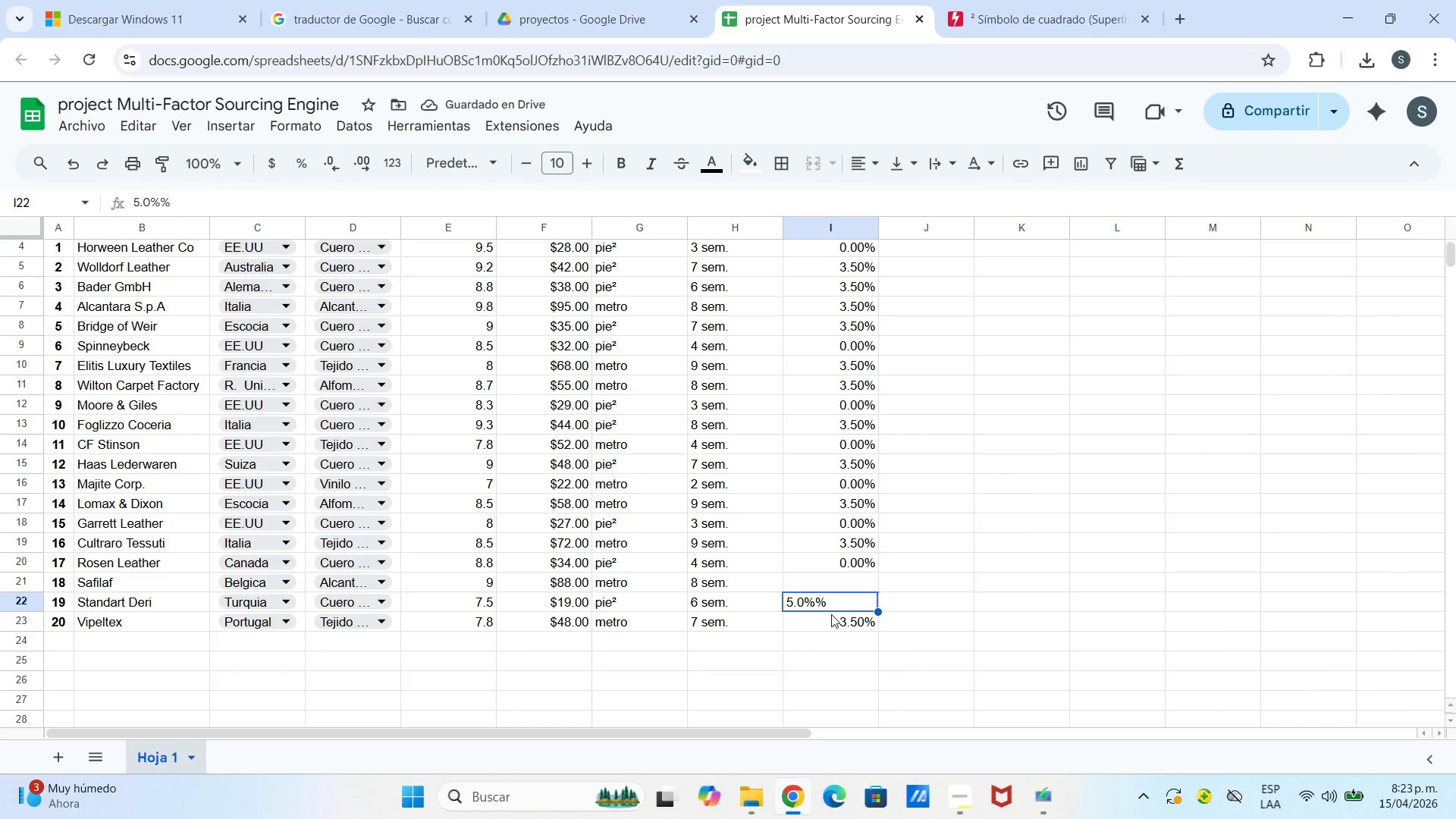 
key(Enter)
 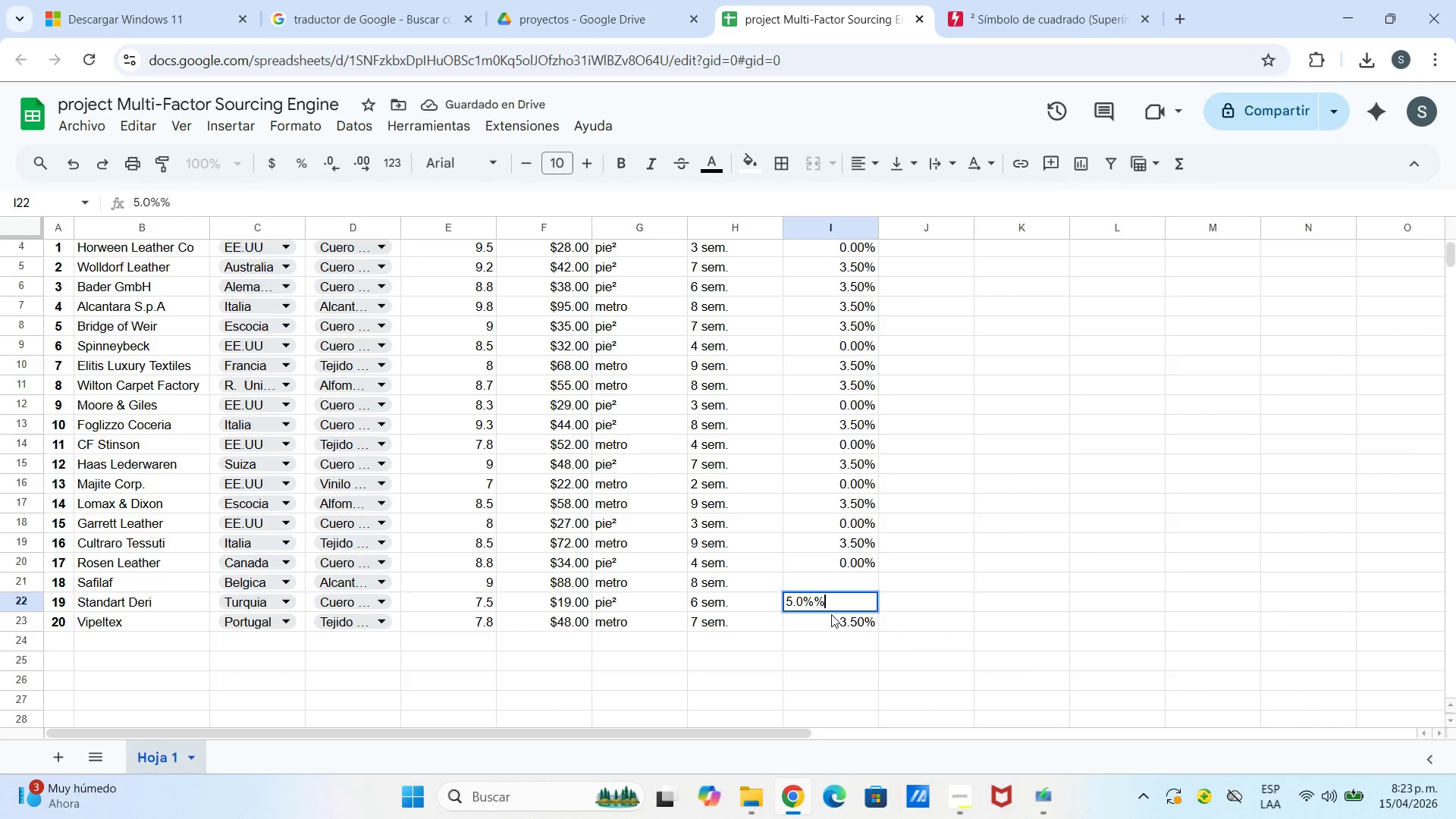 
key(Backspace)
 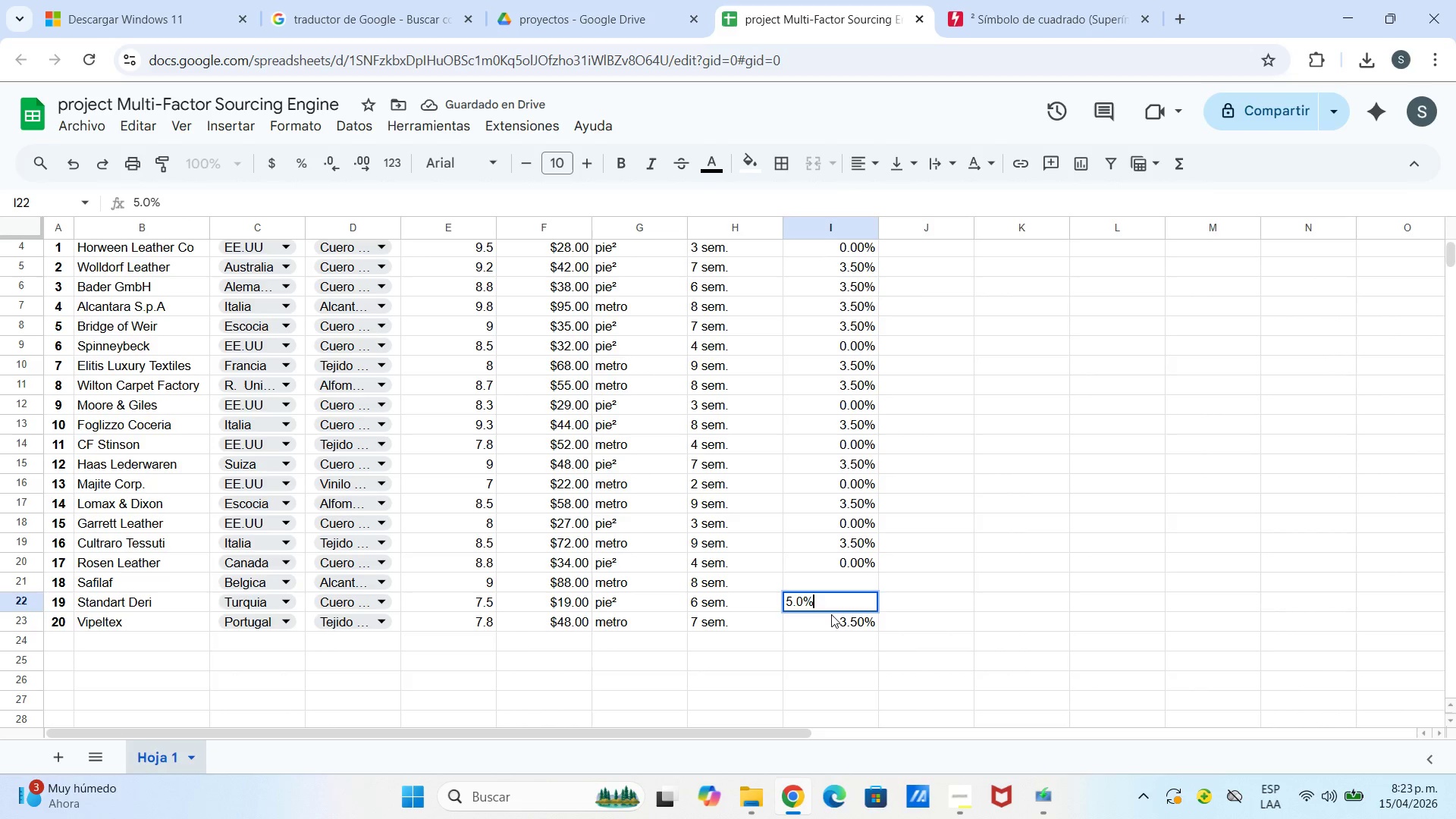 
key(ArrowUp)
 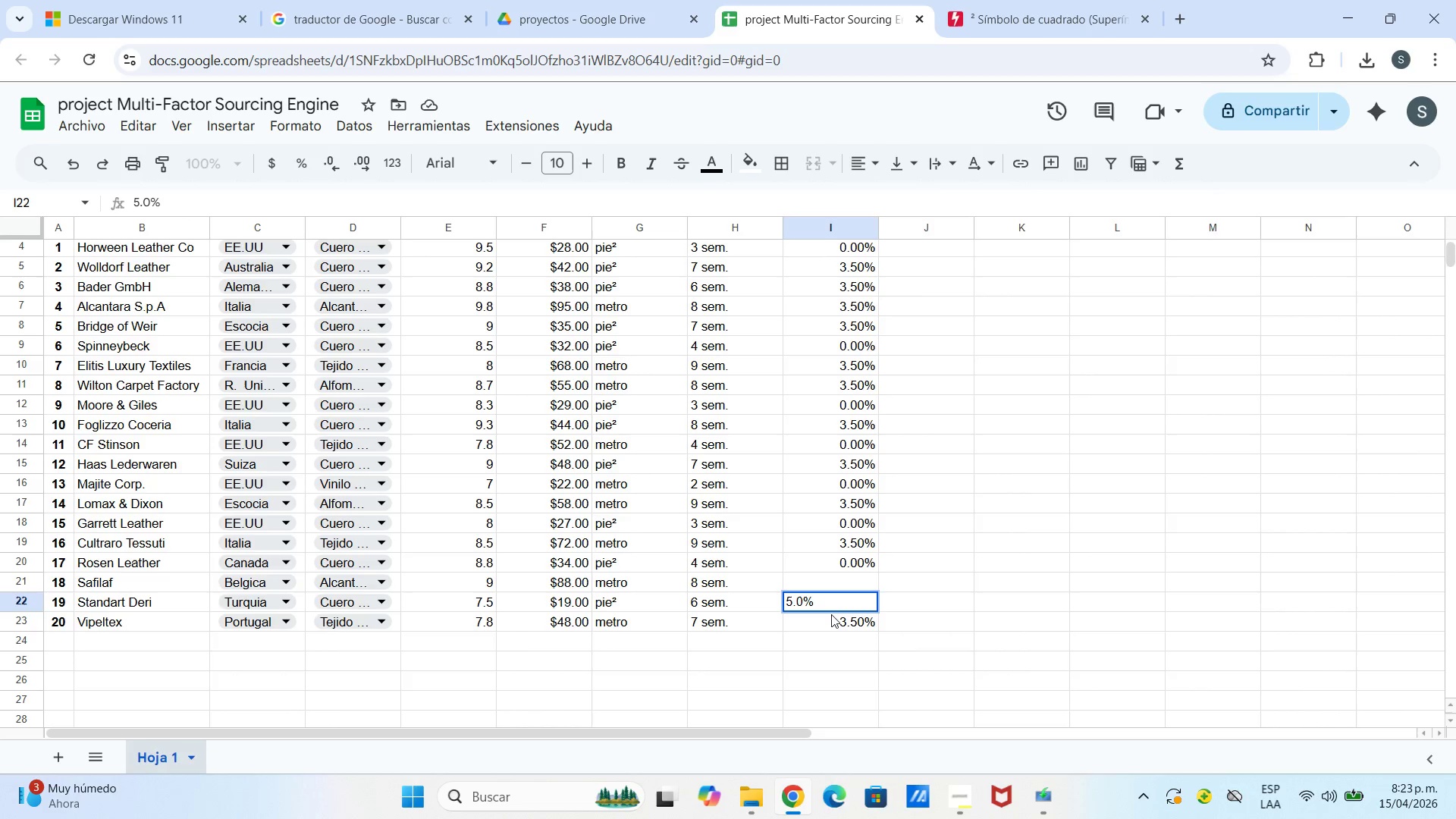 
key(Enter)
 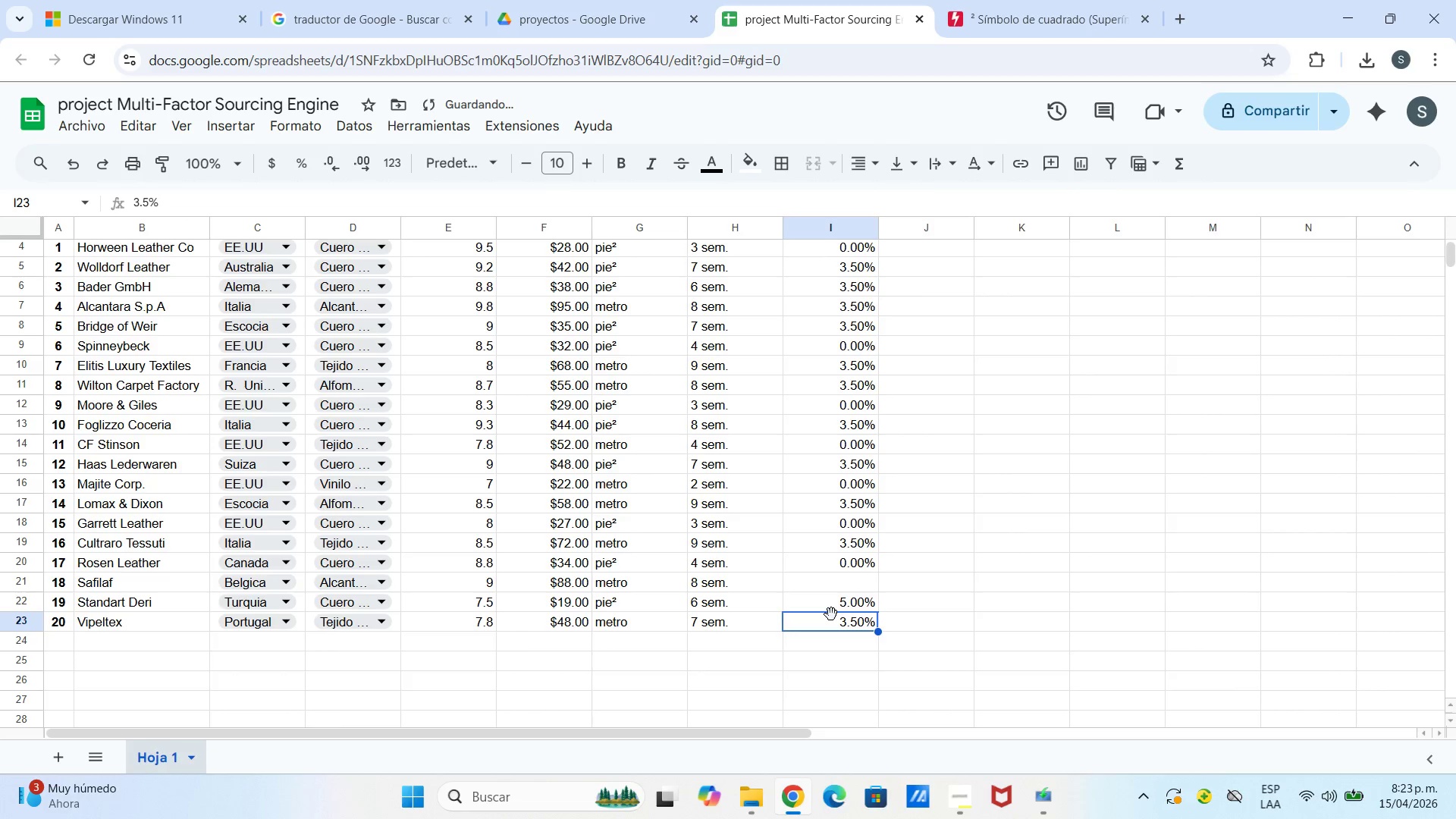 
key(ArrowUp)
 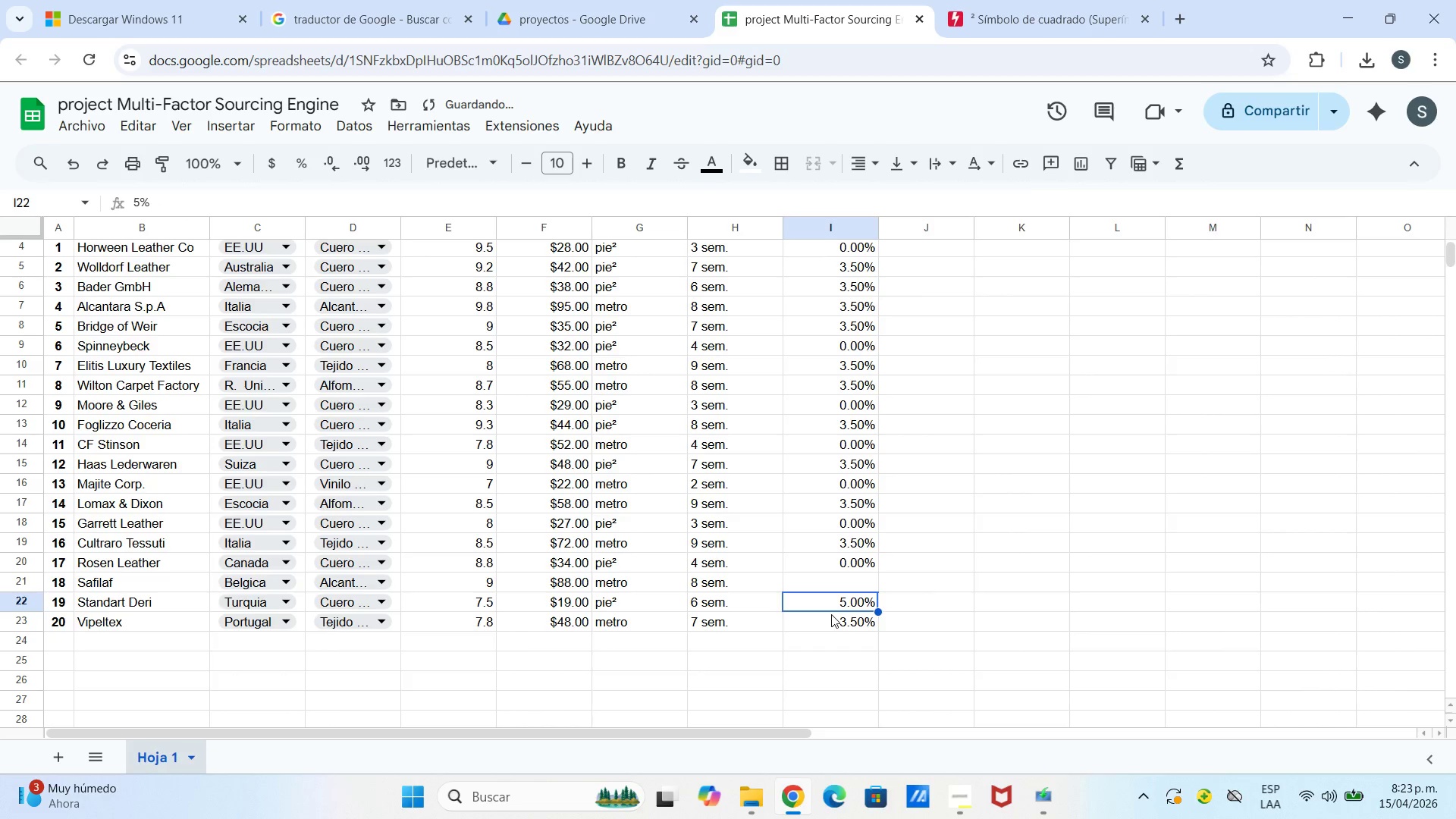 
key(ArrowUp)
 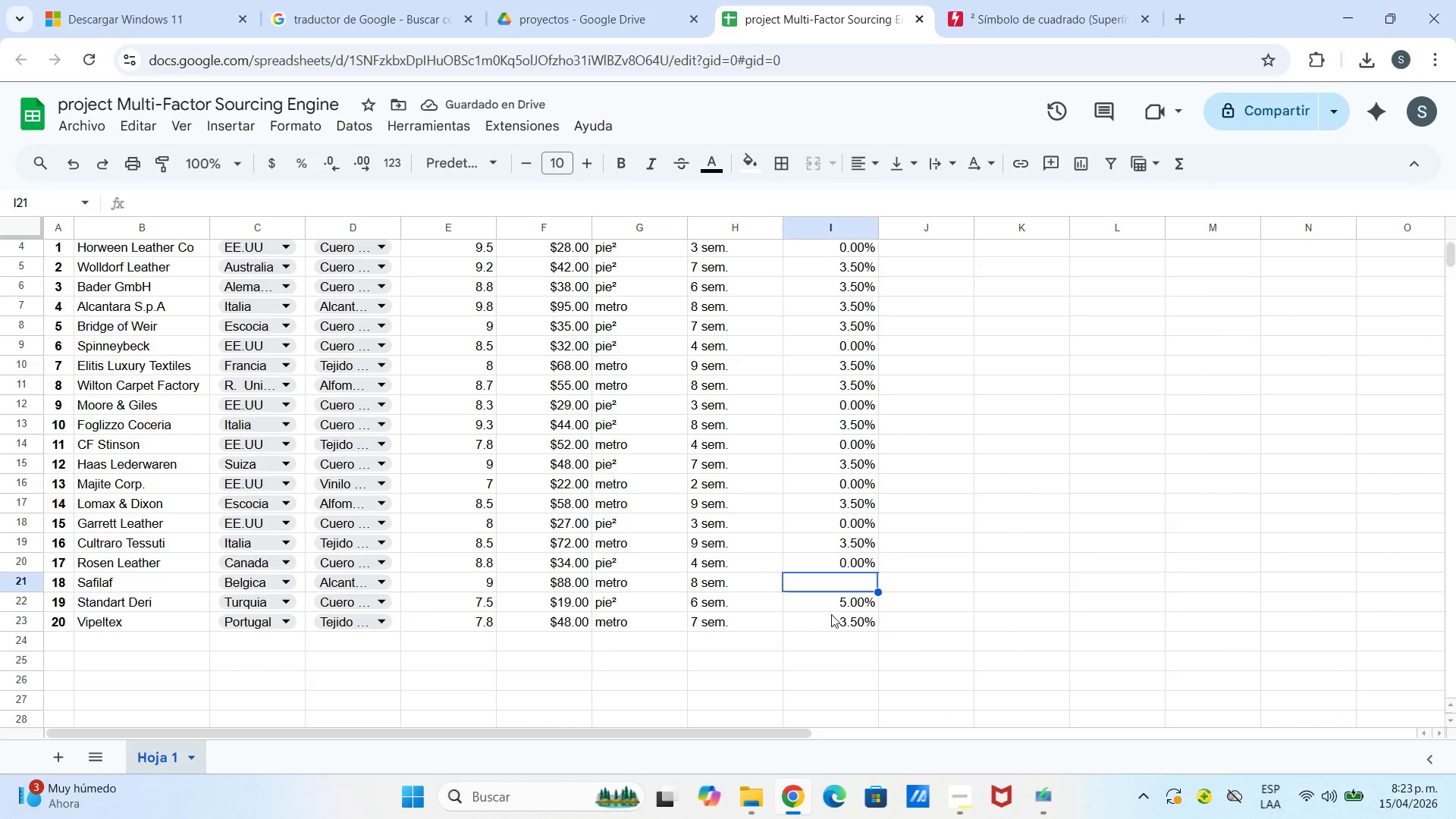 
type(3.5%)
 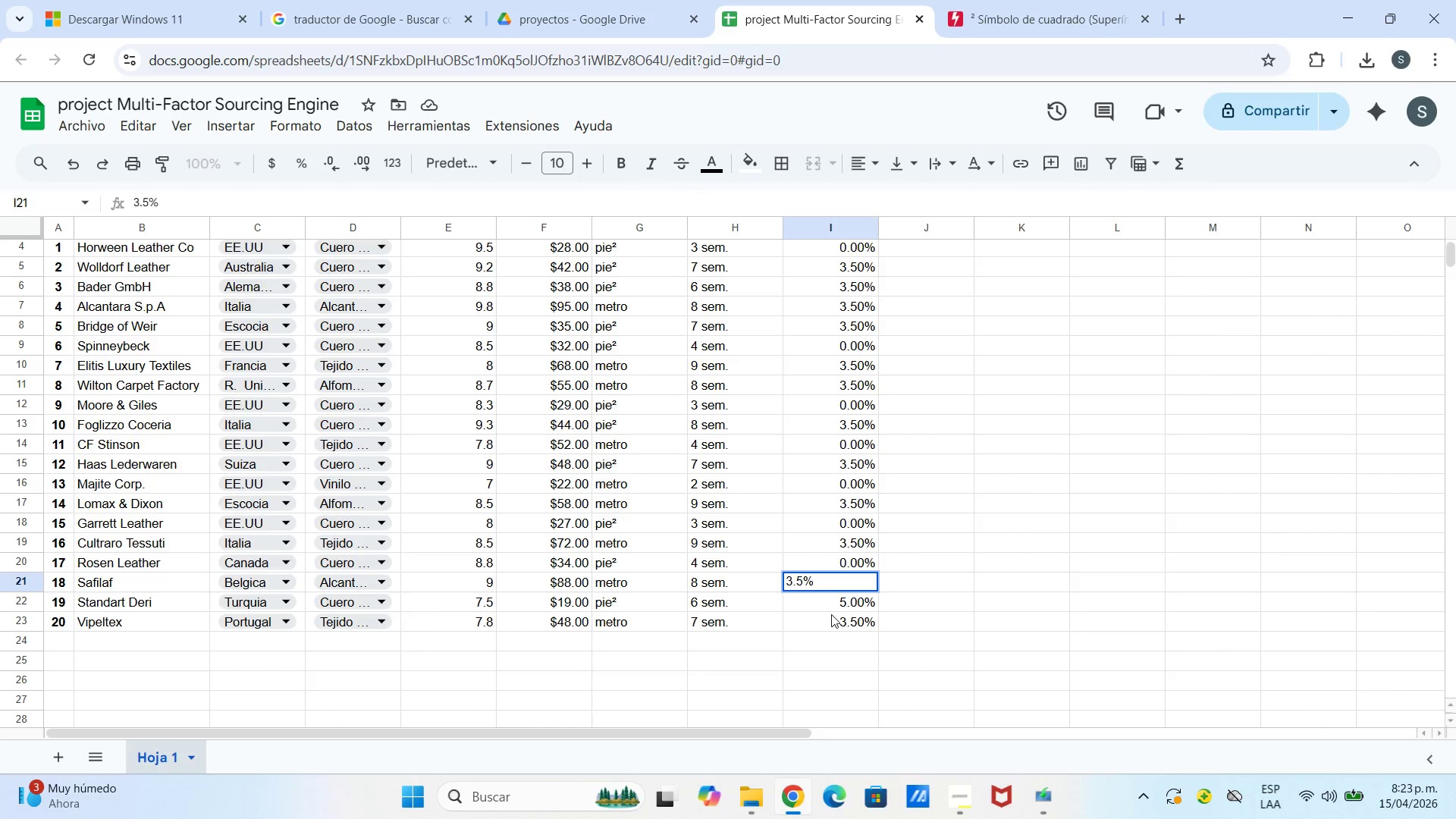 
key(Enter)
 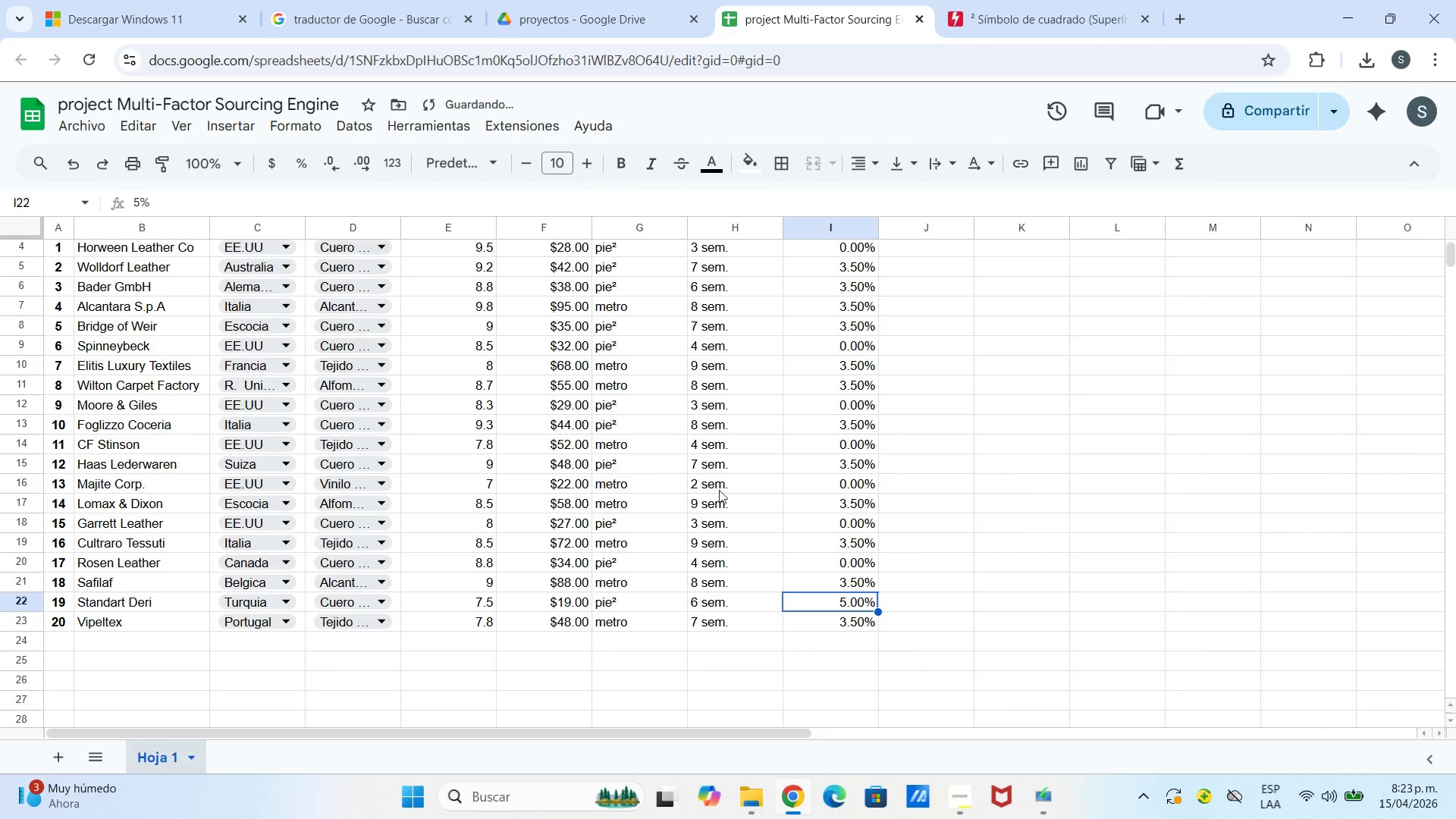 
scroll: coordinate [906, 534], scroll_direction: up, amount: 3.0
 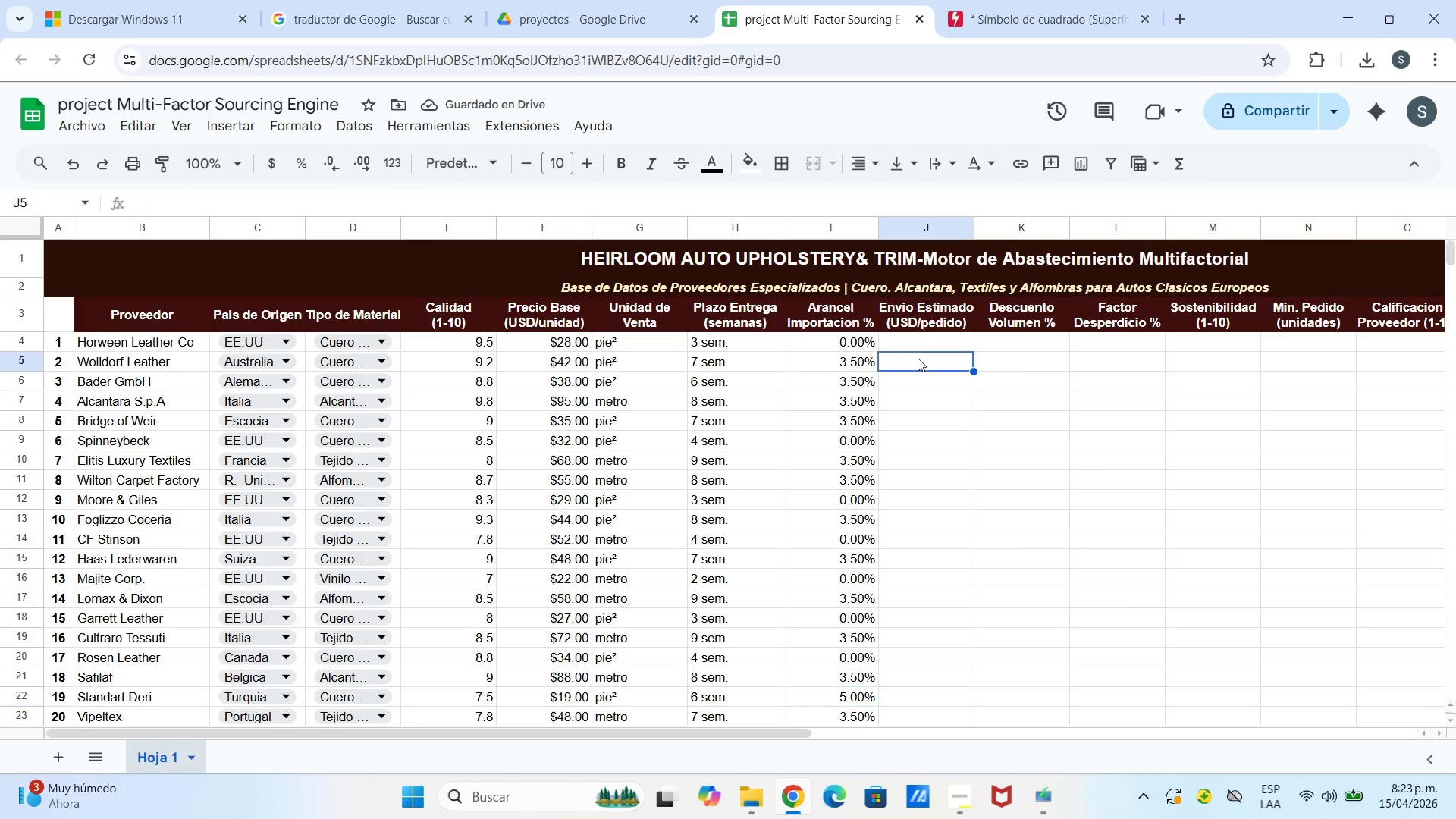 
double_click([910, 342])
 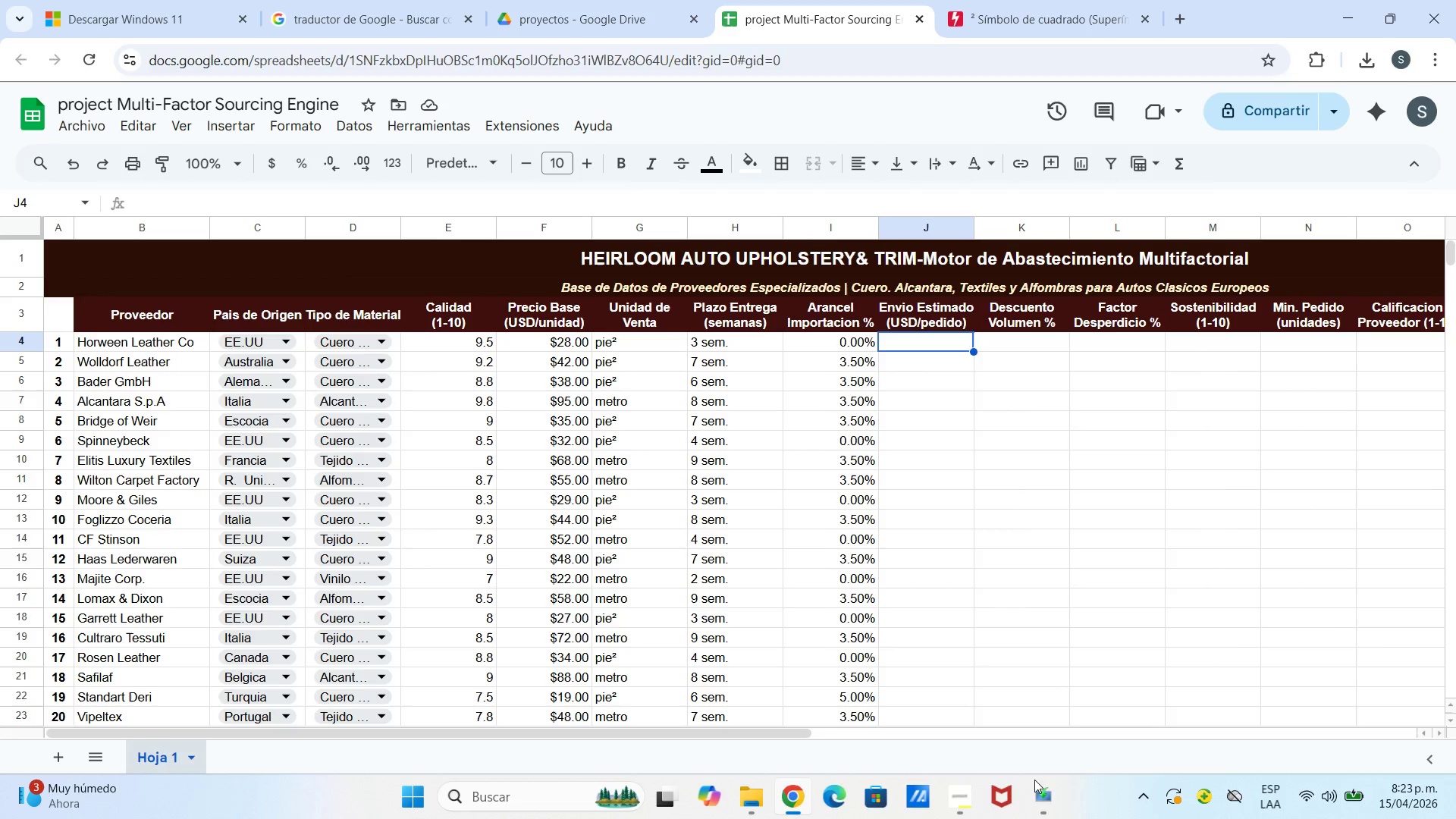 
left_click([962, 809])